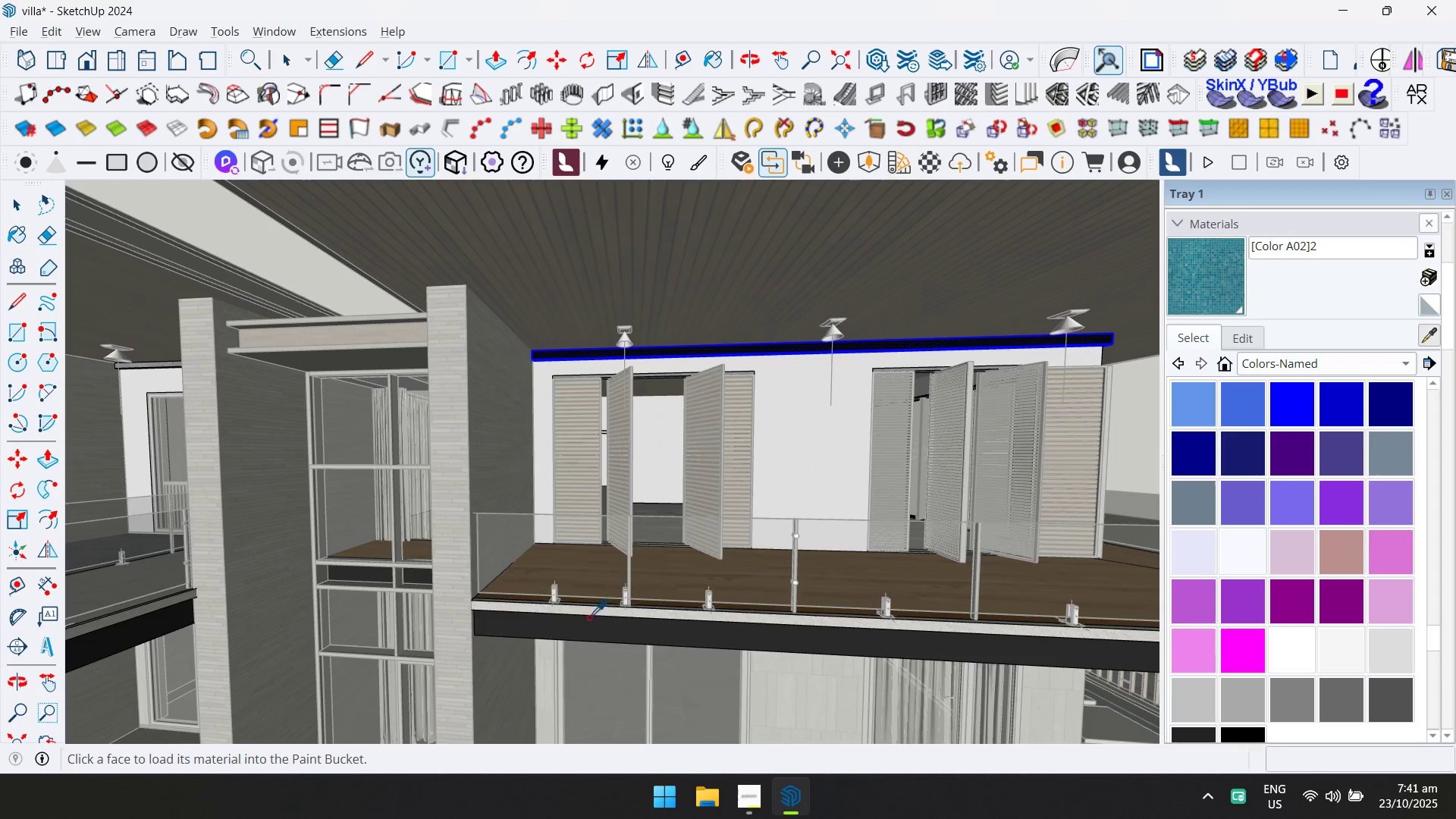 
double_click([586, 623])
 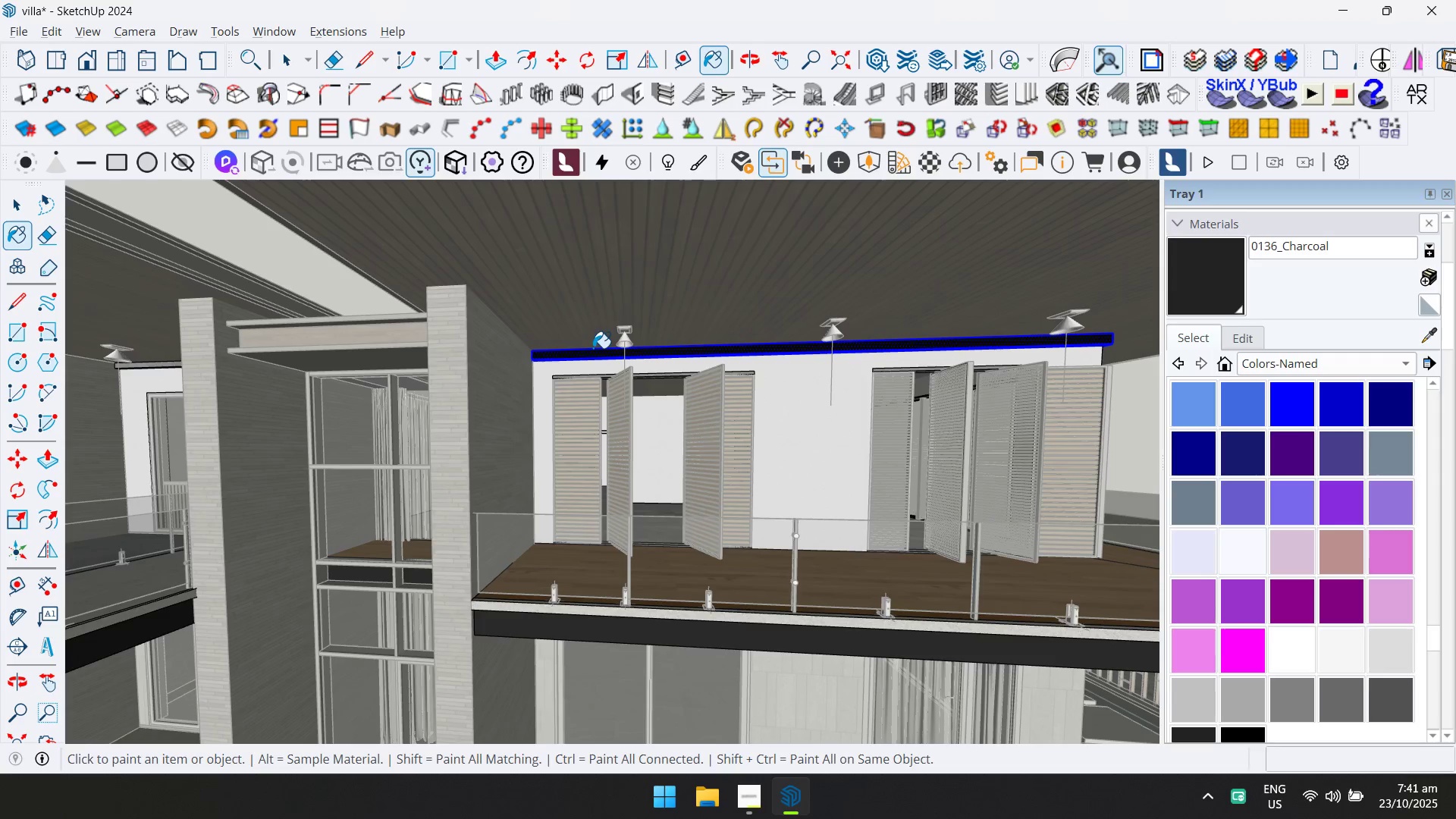 
double_click([592, 352])
 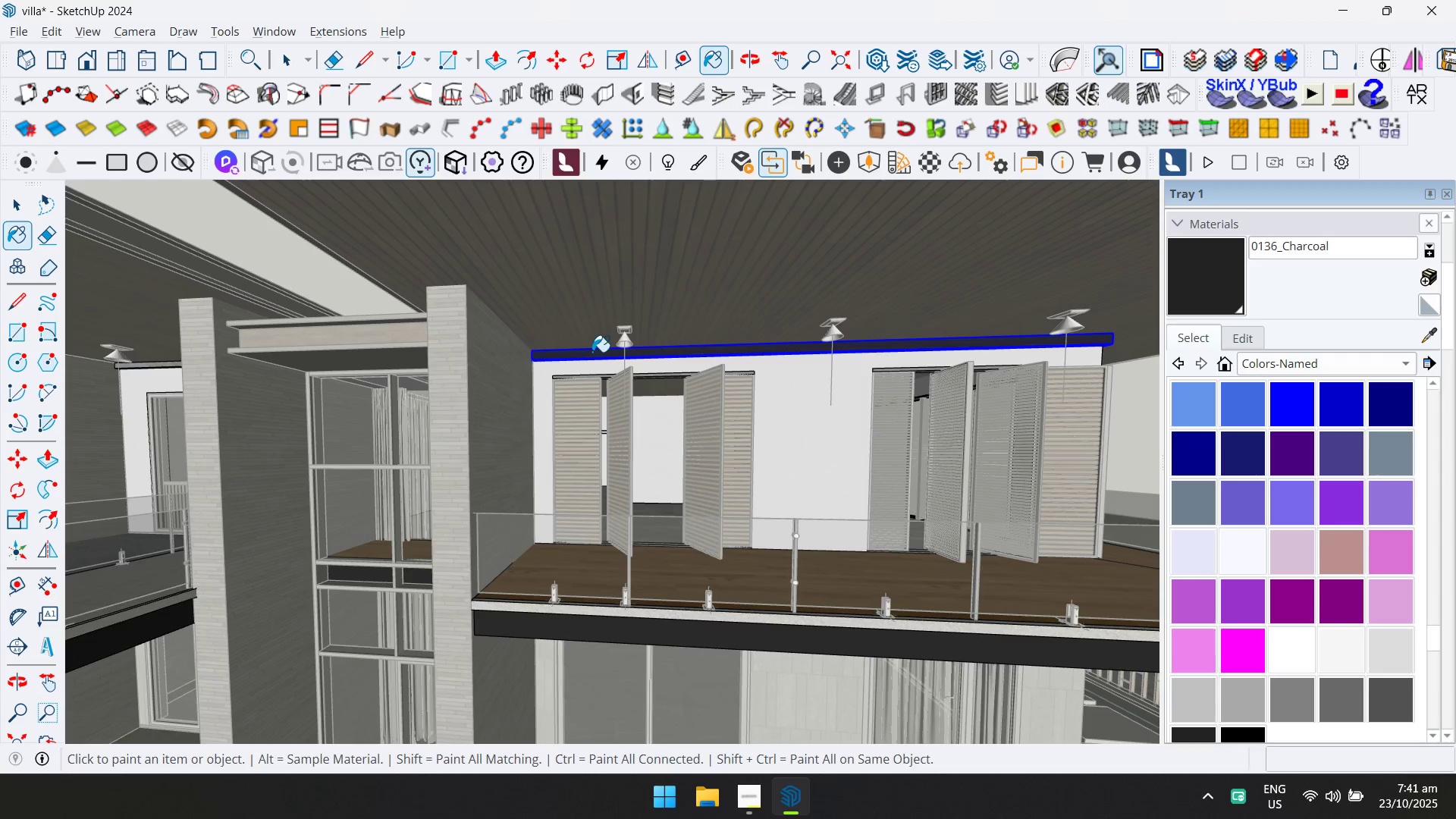 
scroll: coordinate [600, 364], scroll_direction: up, amount: 2.0
 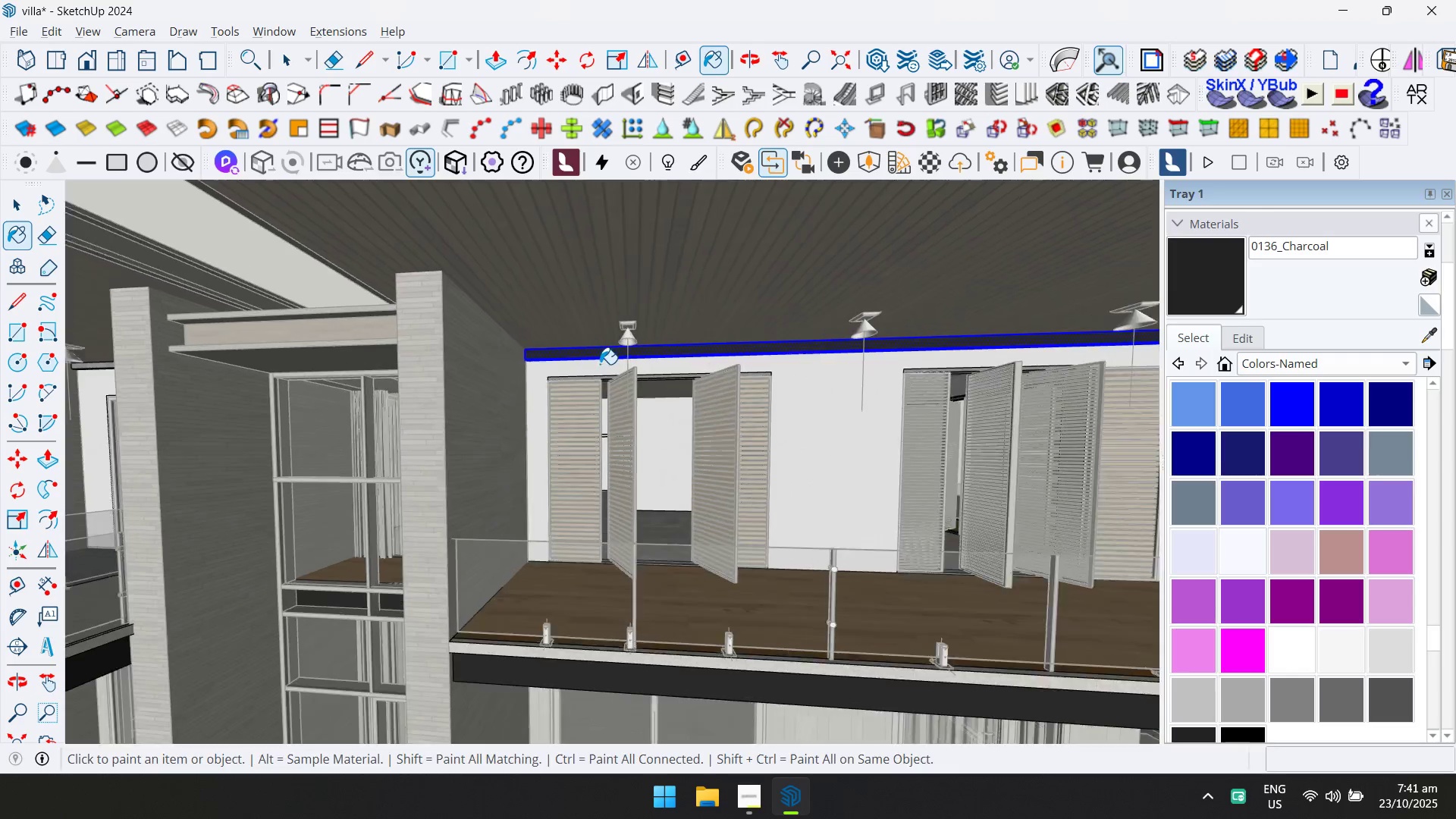 
key(Control+Z)
 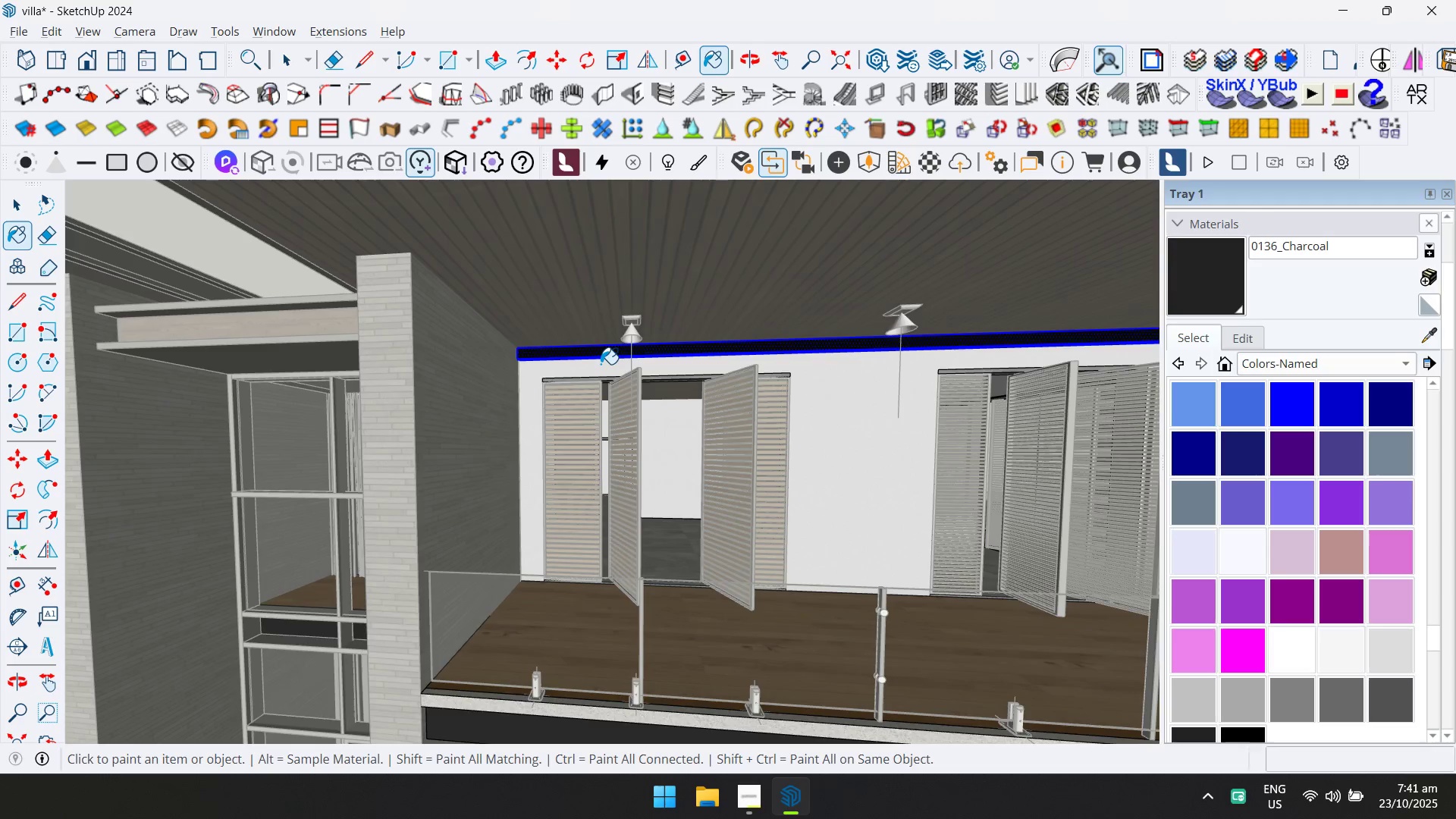 
scroll: coordinate [601, 364], scroll_direction: up, amount: 4.0
 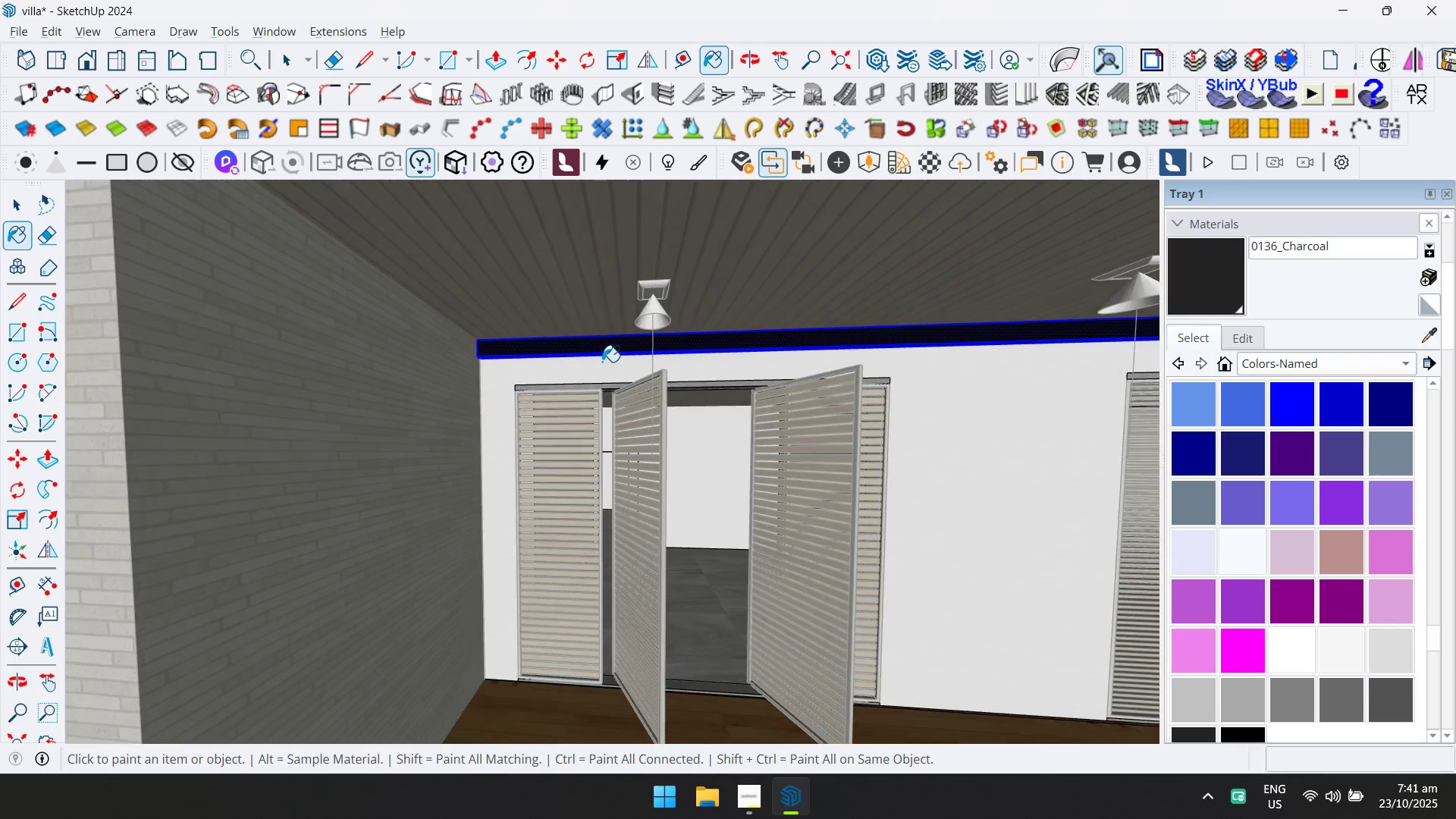 
key(Control+Z)
 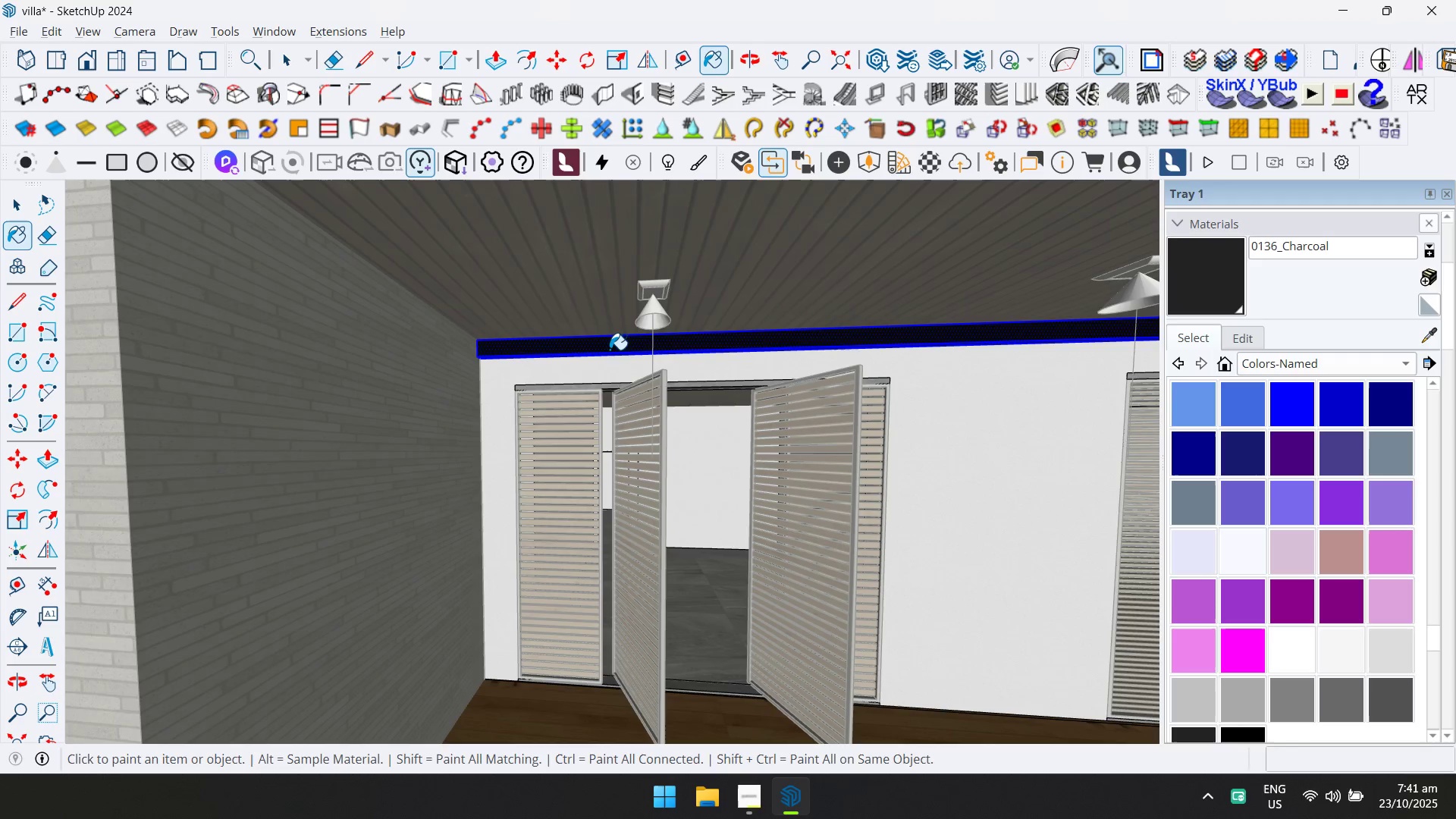 
left_click([610, 350])
 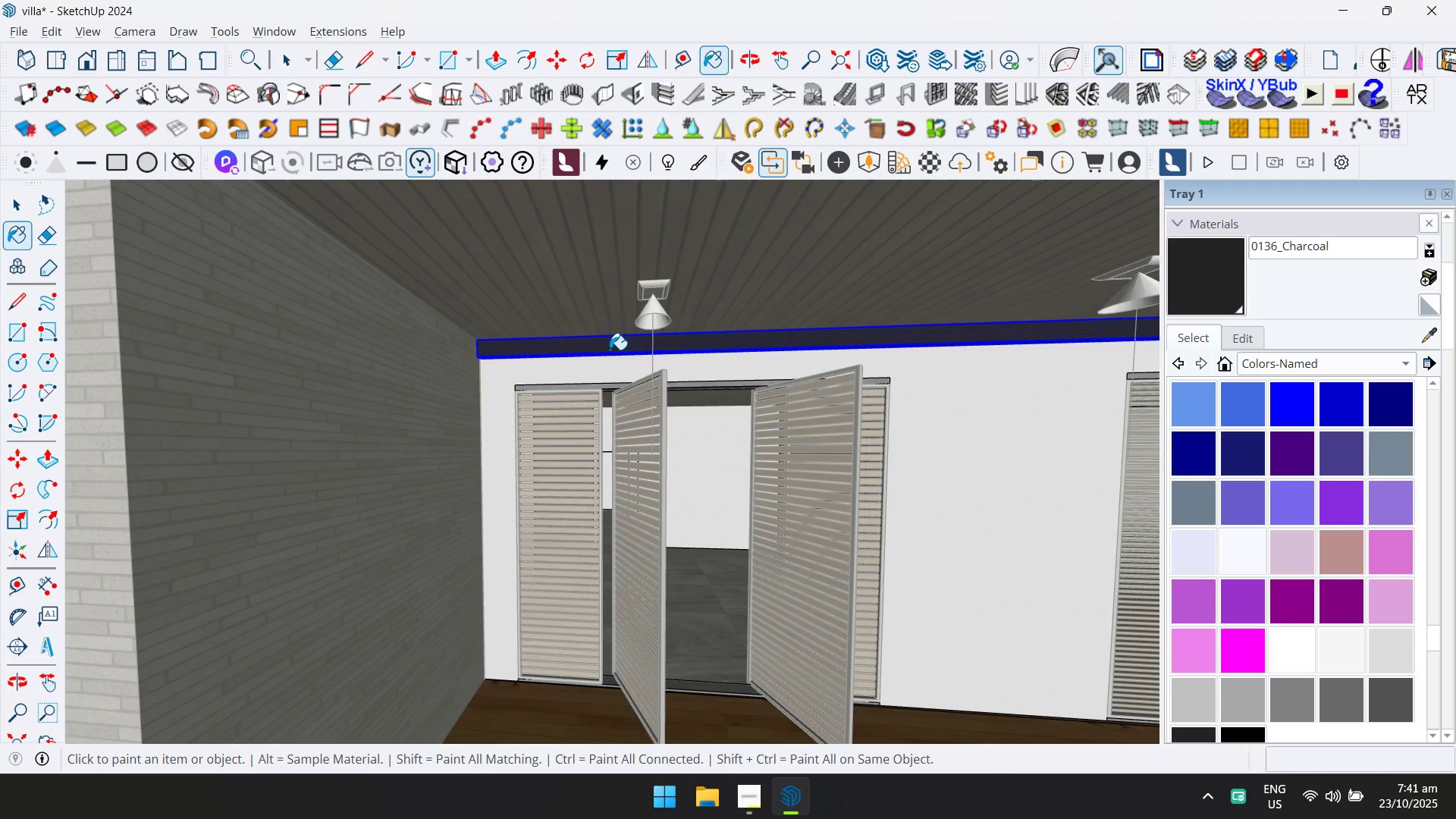 
key(Escape)
 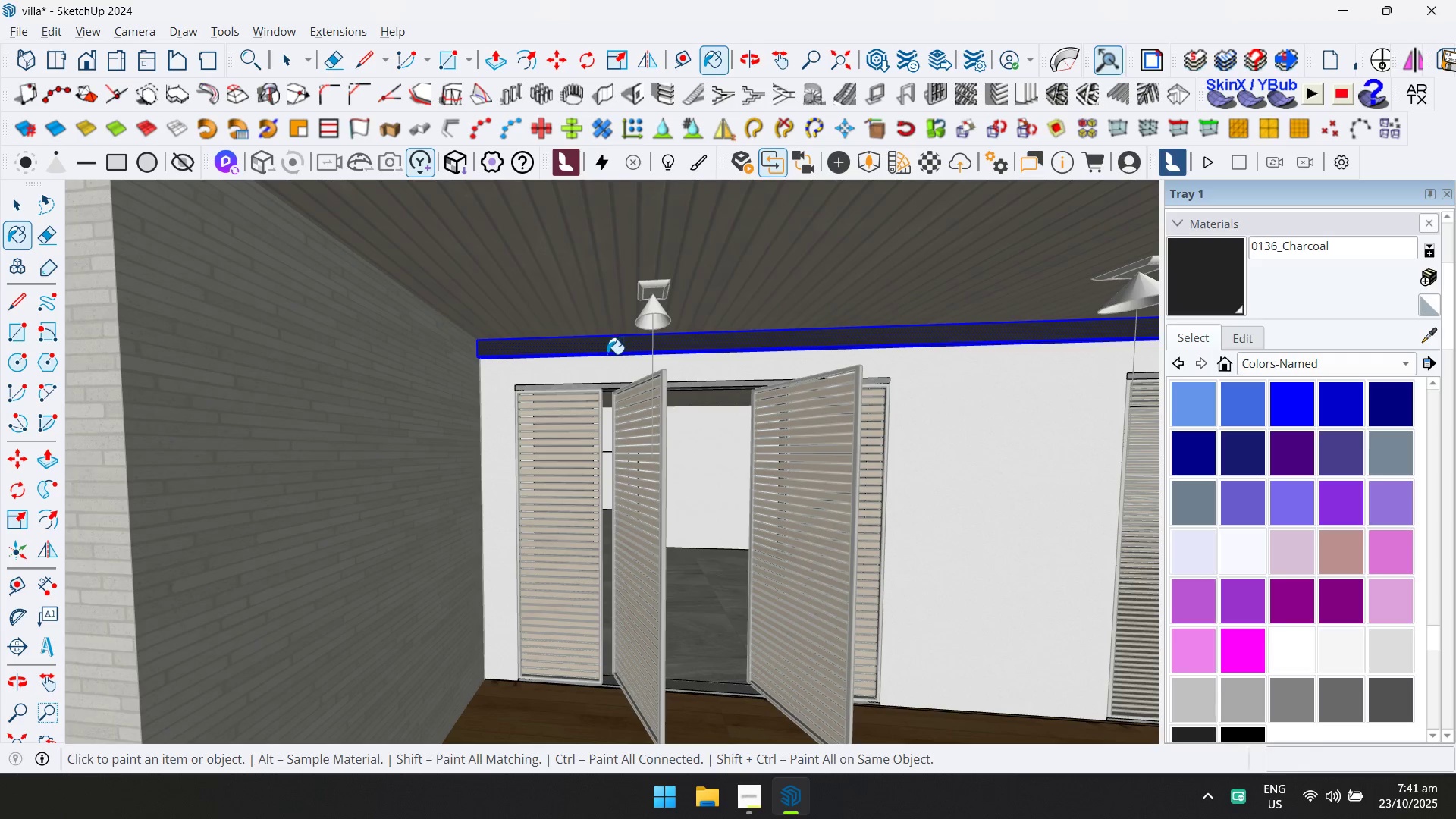 
key(Space)
 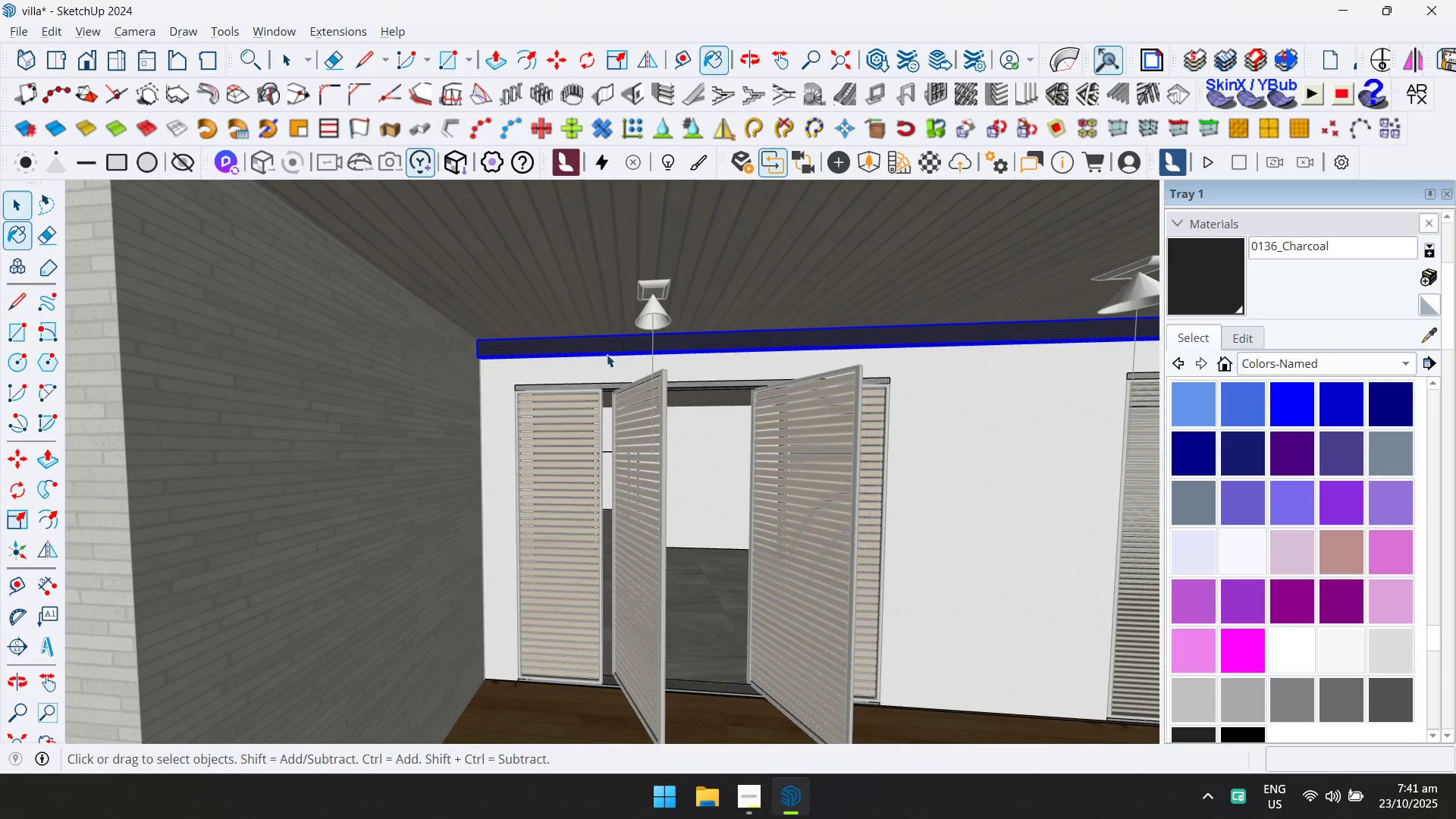 
key(Escape)
 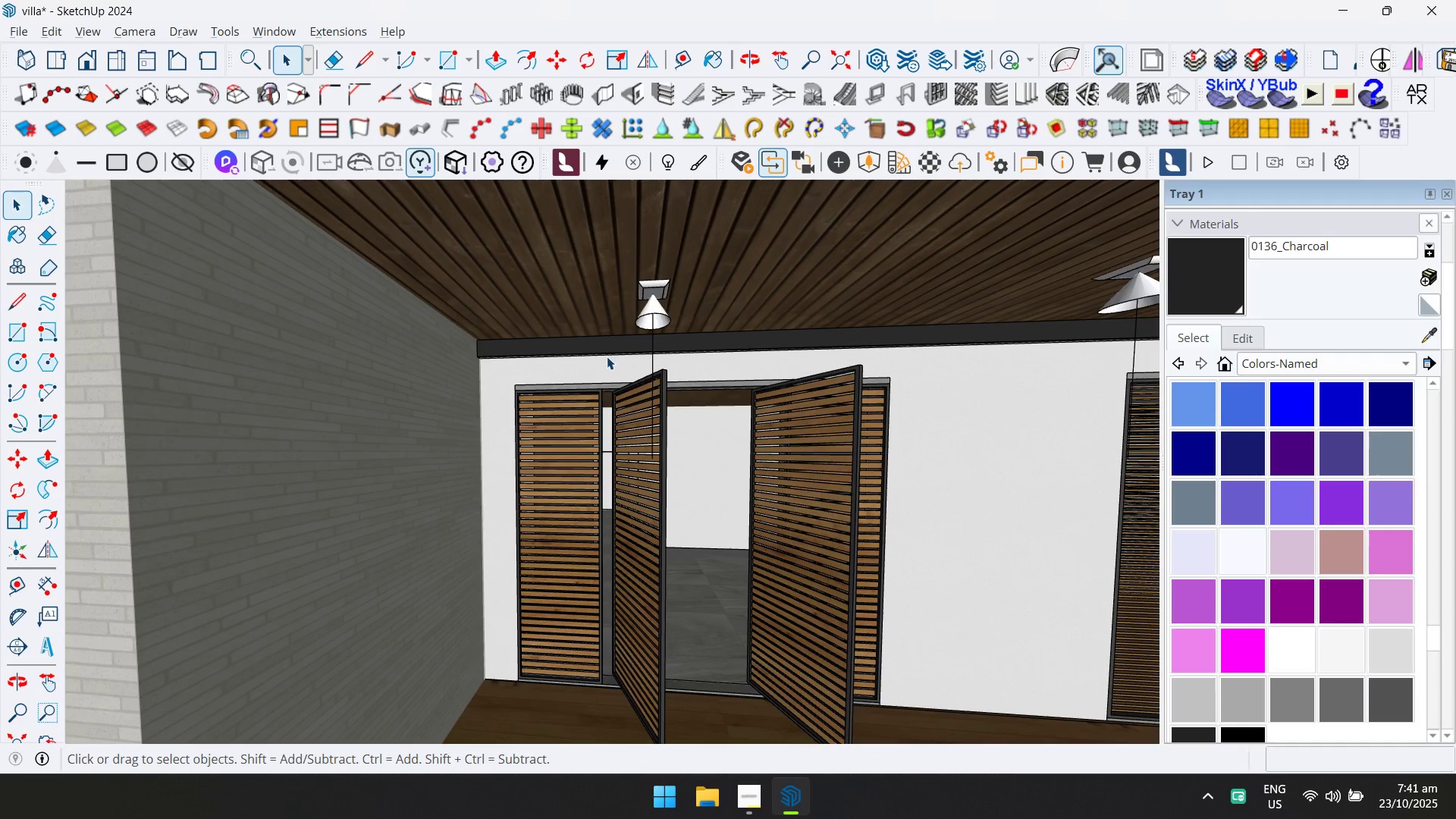 
scroll: coordinate [660, 388], scroll_direction: down, amount: 12.0
 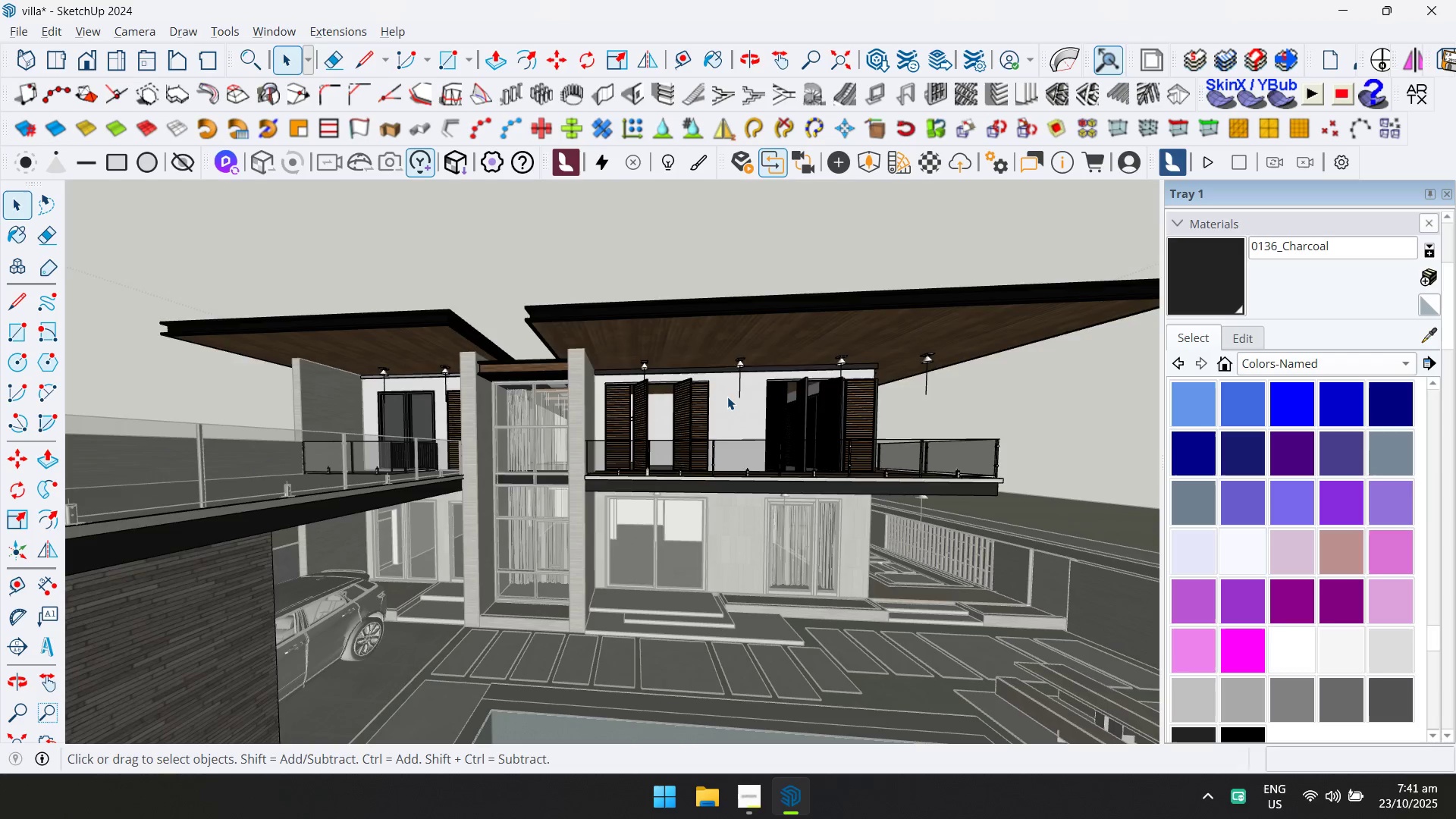 
double_click([727, 397])
 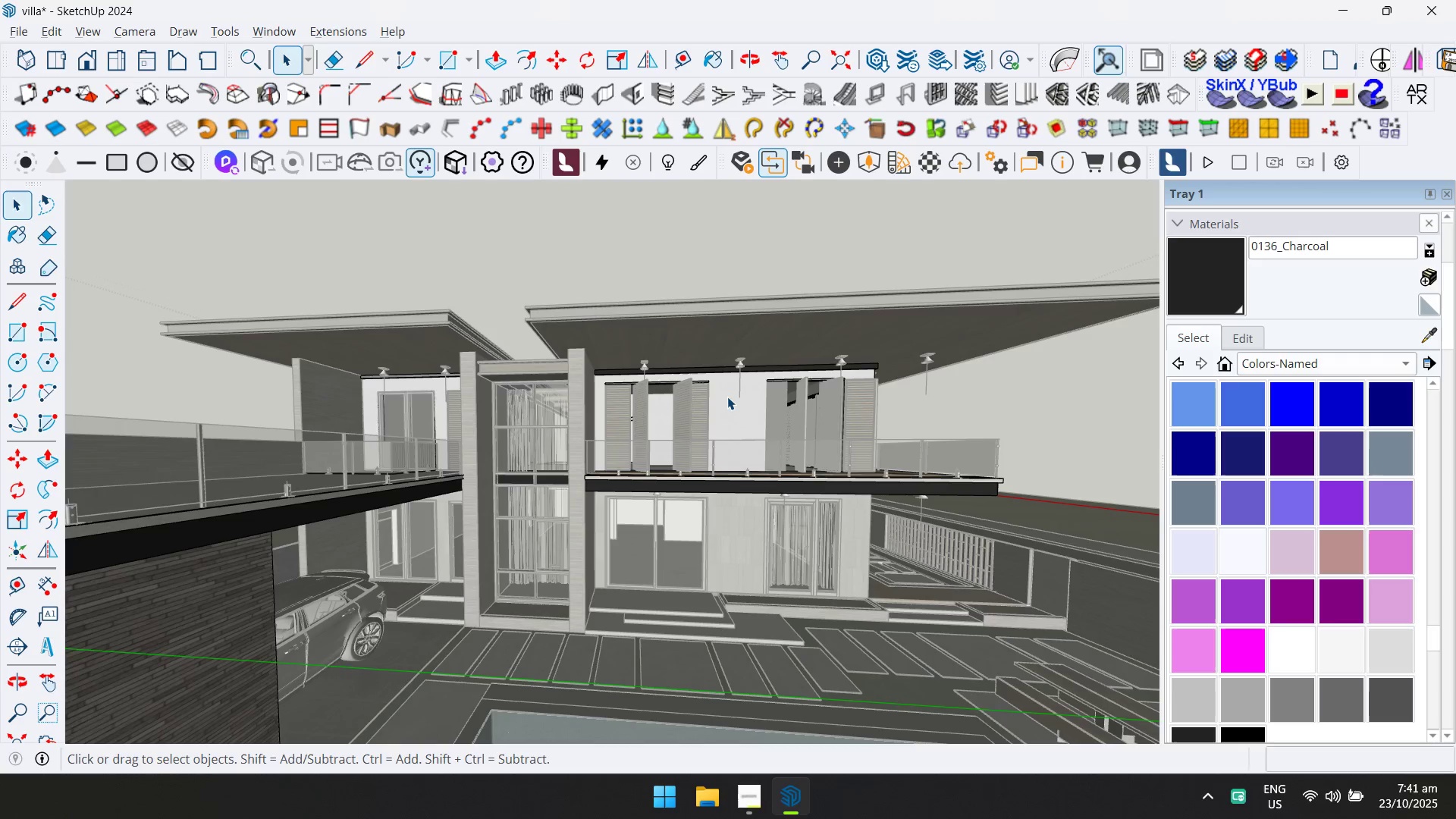 
triple_click([727, 397])
 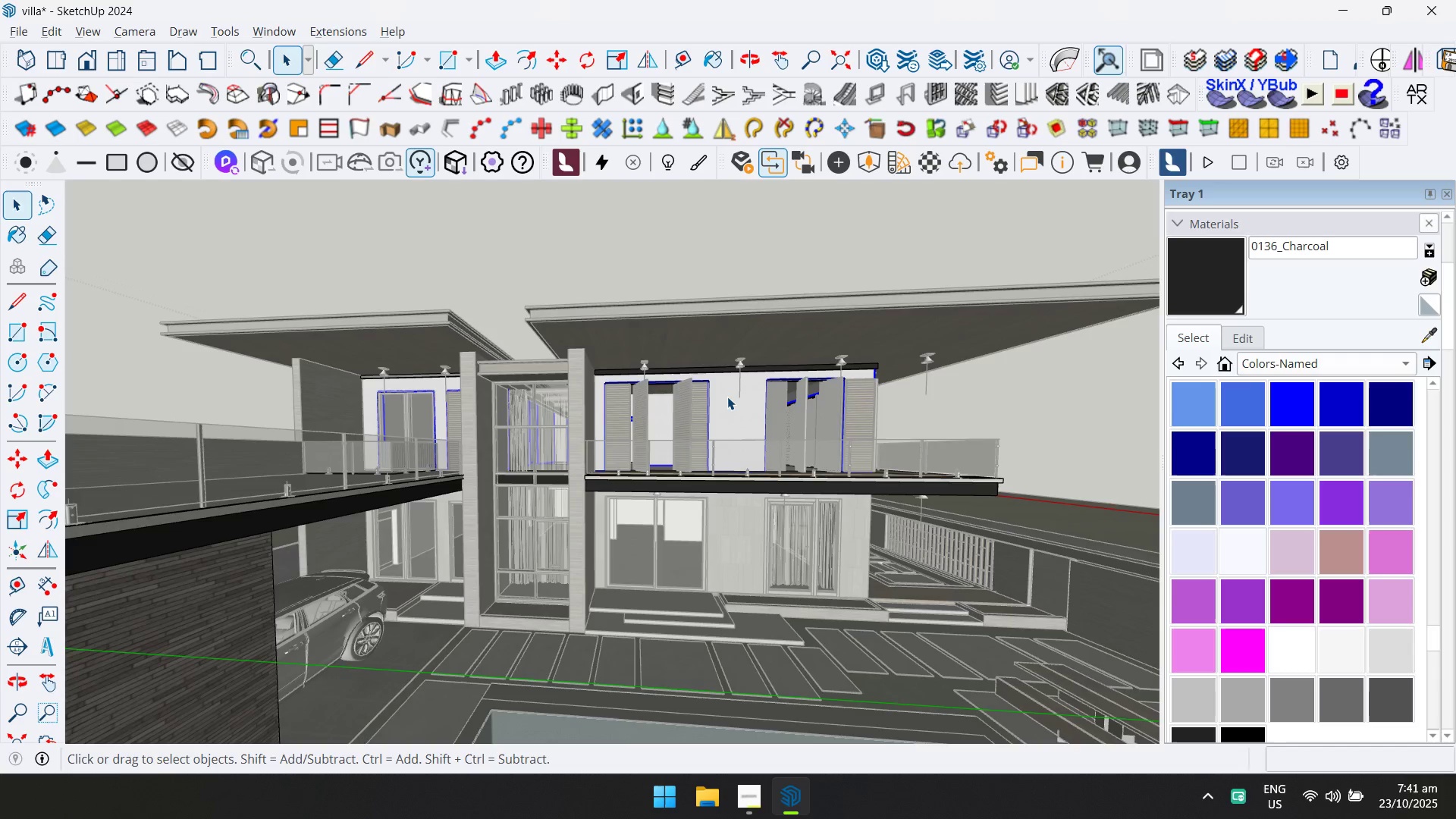 
key(D)
 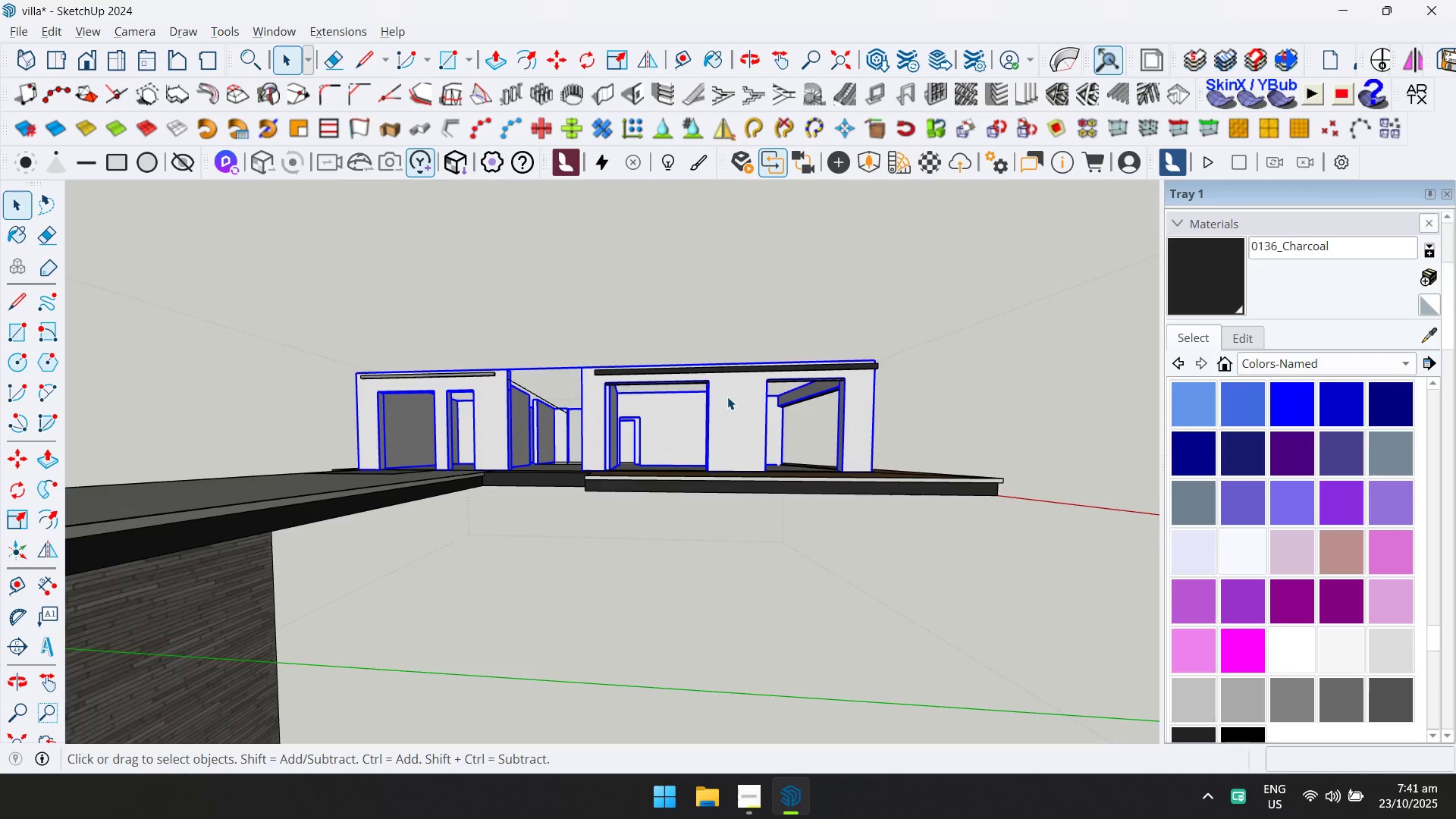 
double_click([727, 397])
 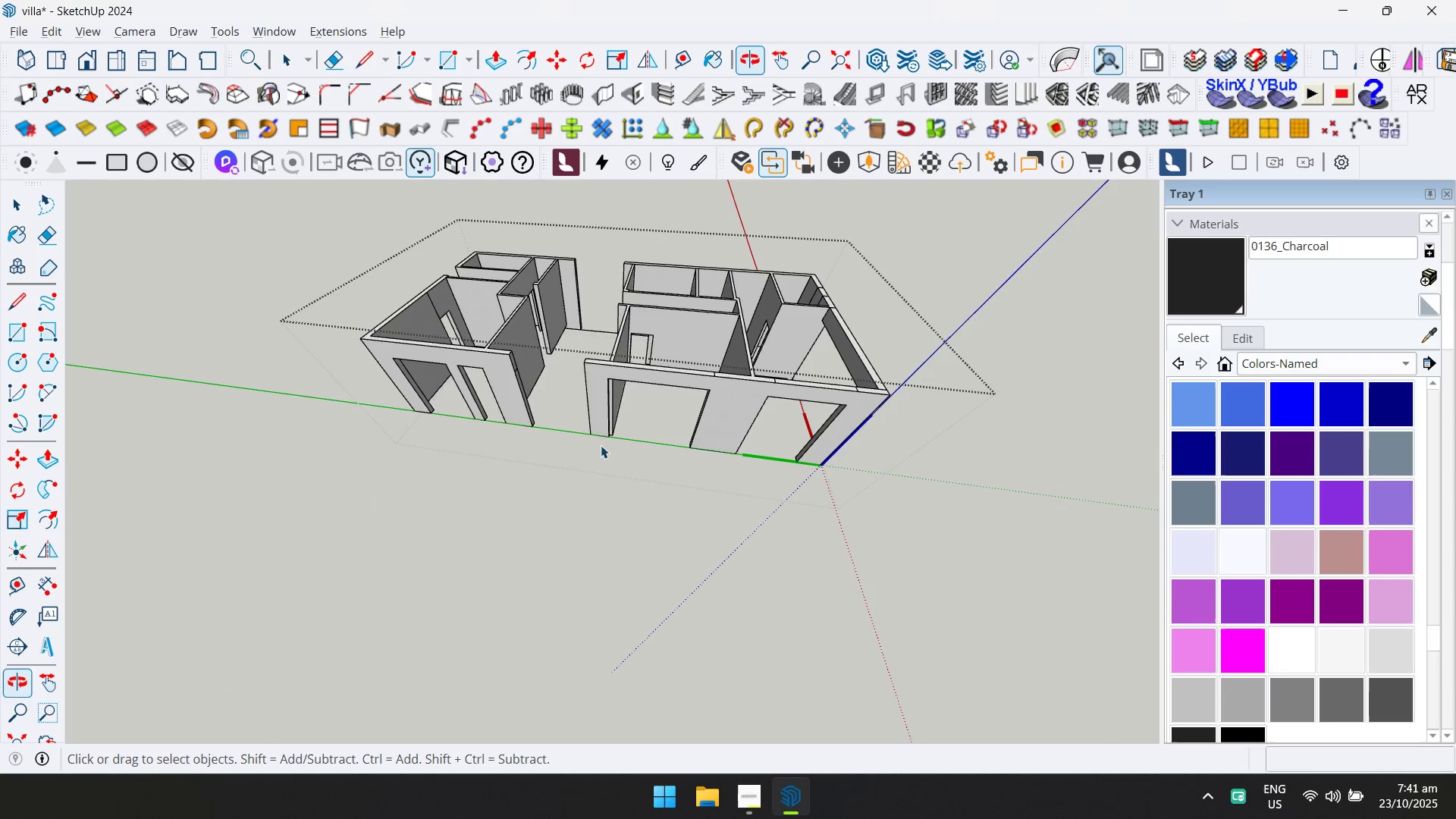 
key(Escape)
 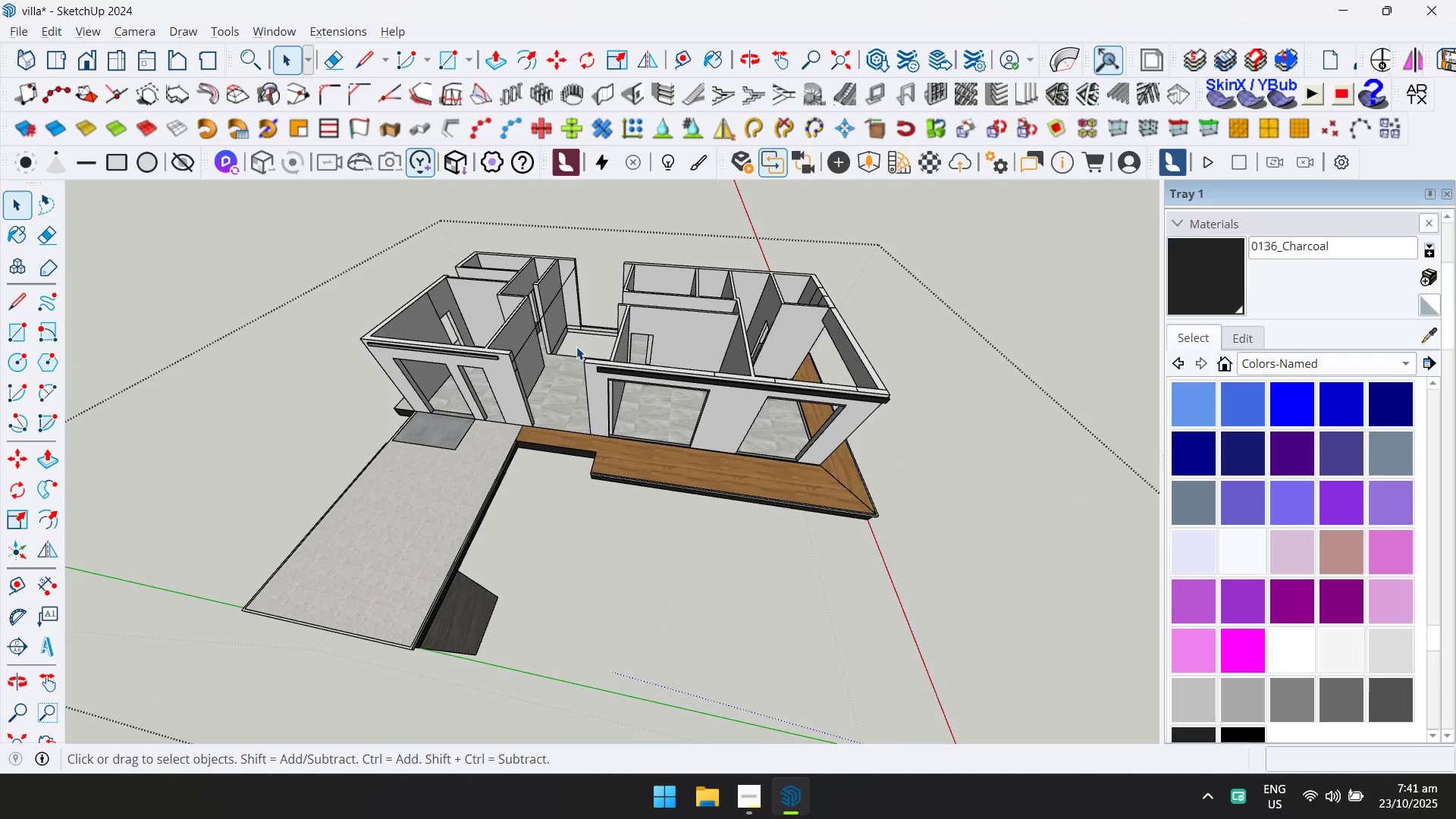 
scroll: coordinate [563, 297], scroll_direction: up, amount: 3.0
 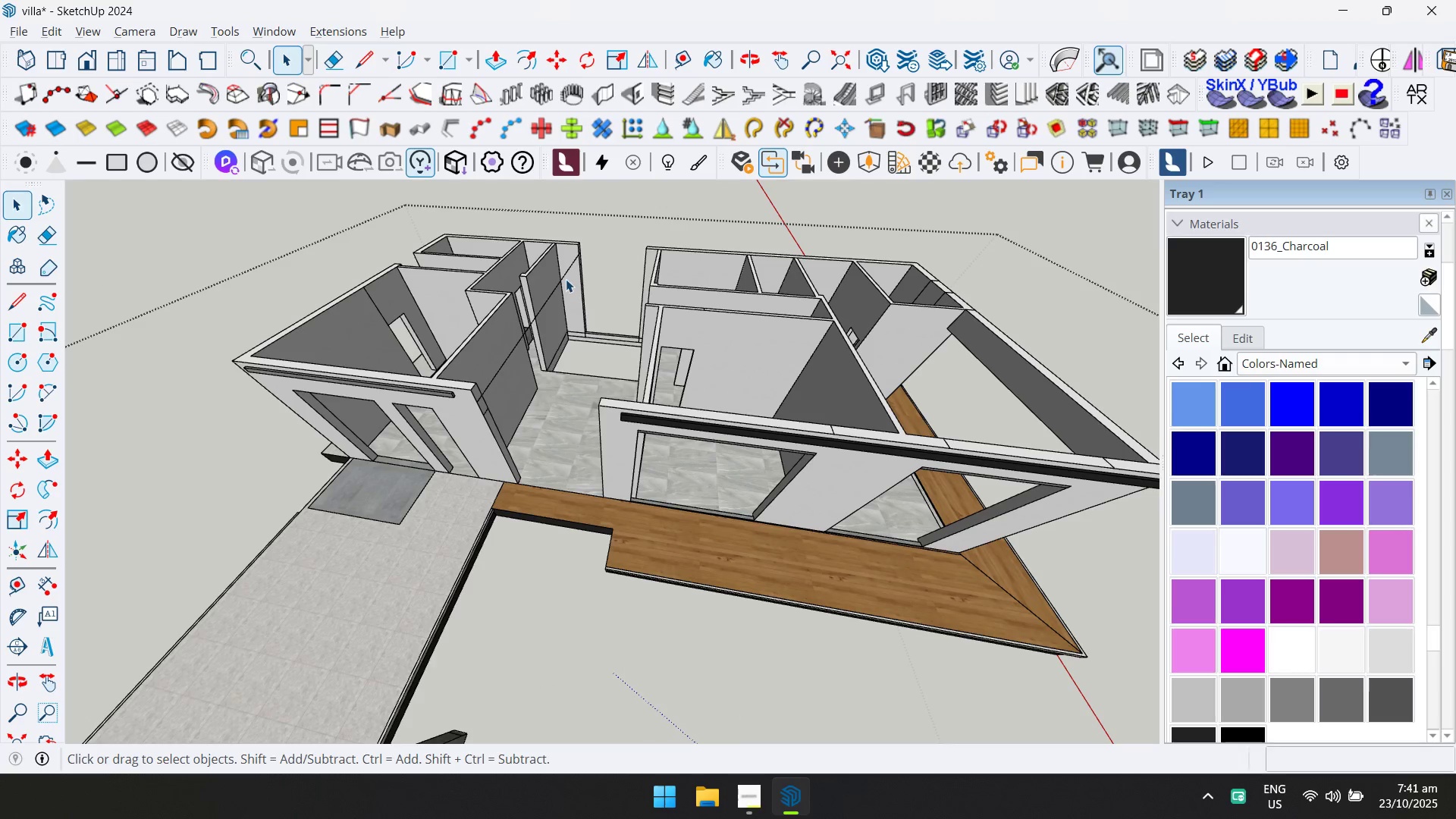 
left_click([565, 279])
 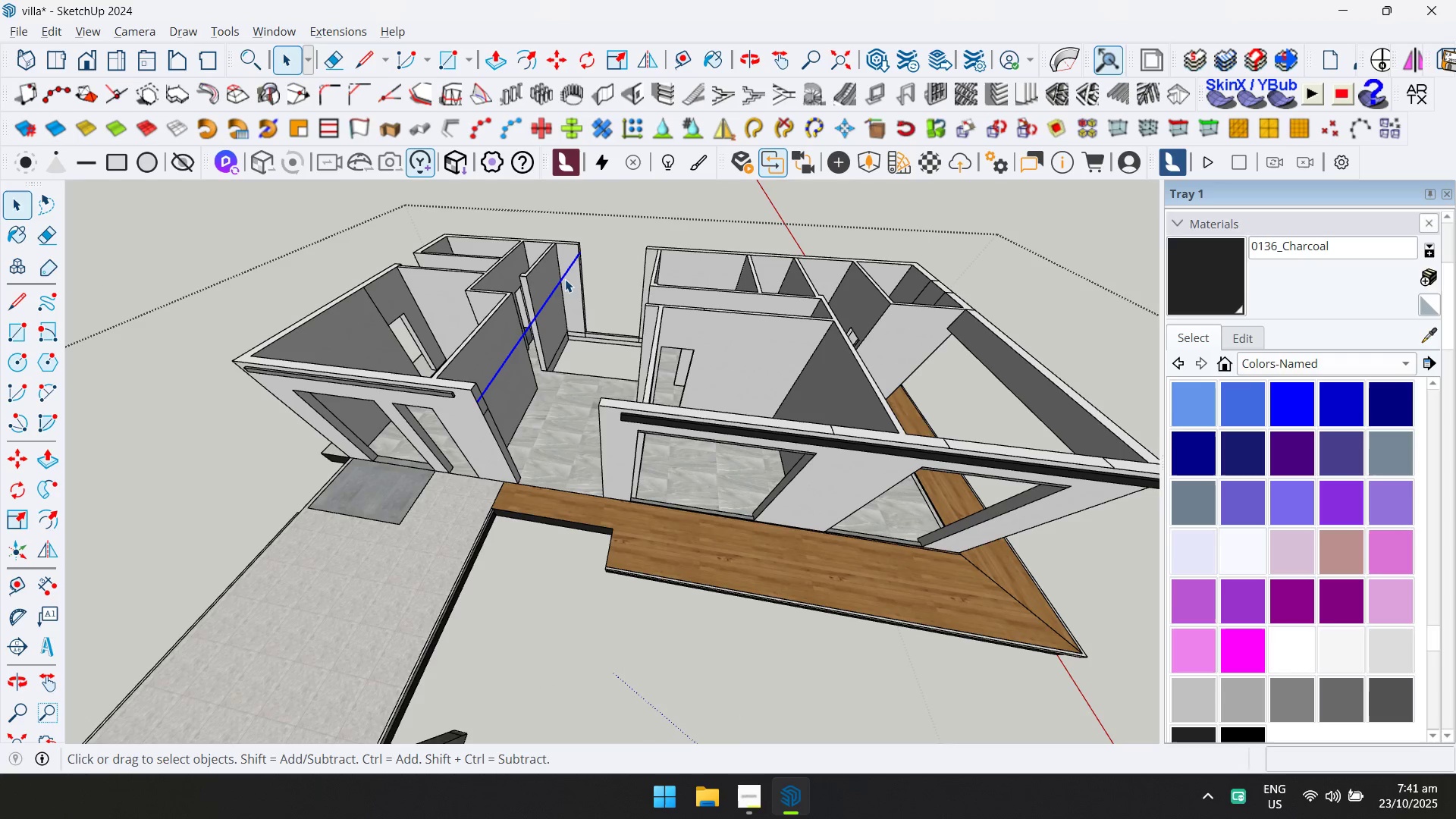 
hold_key(key=Delete, duration=0.34)
 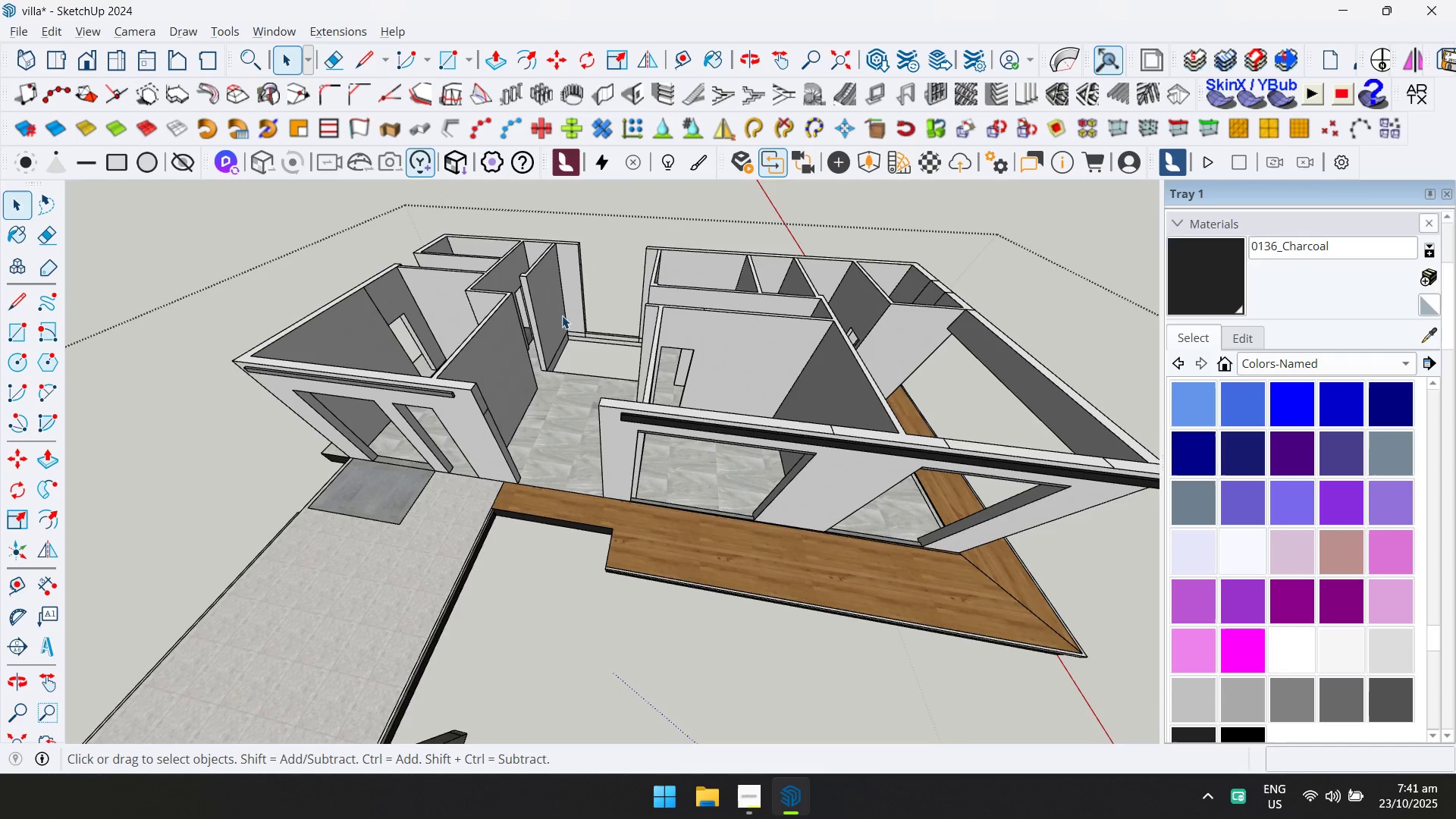 
scroll: coordinate [402, 442], scroll_direction: up, amount: 18.0
 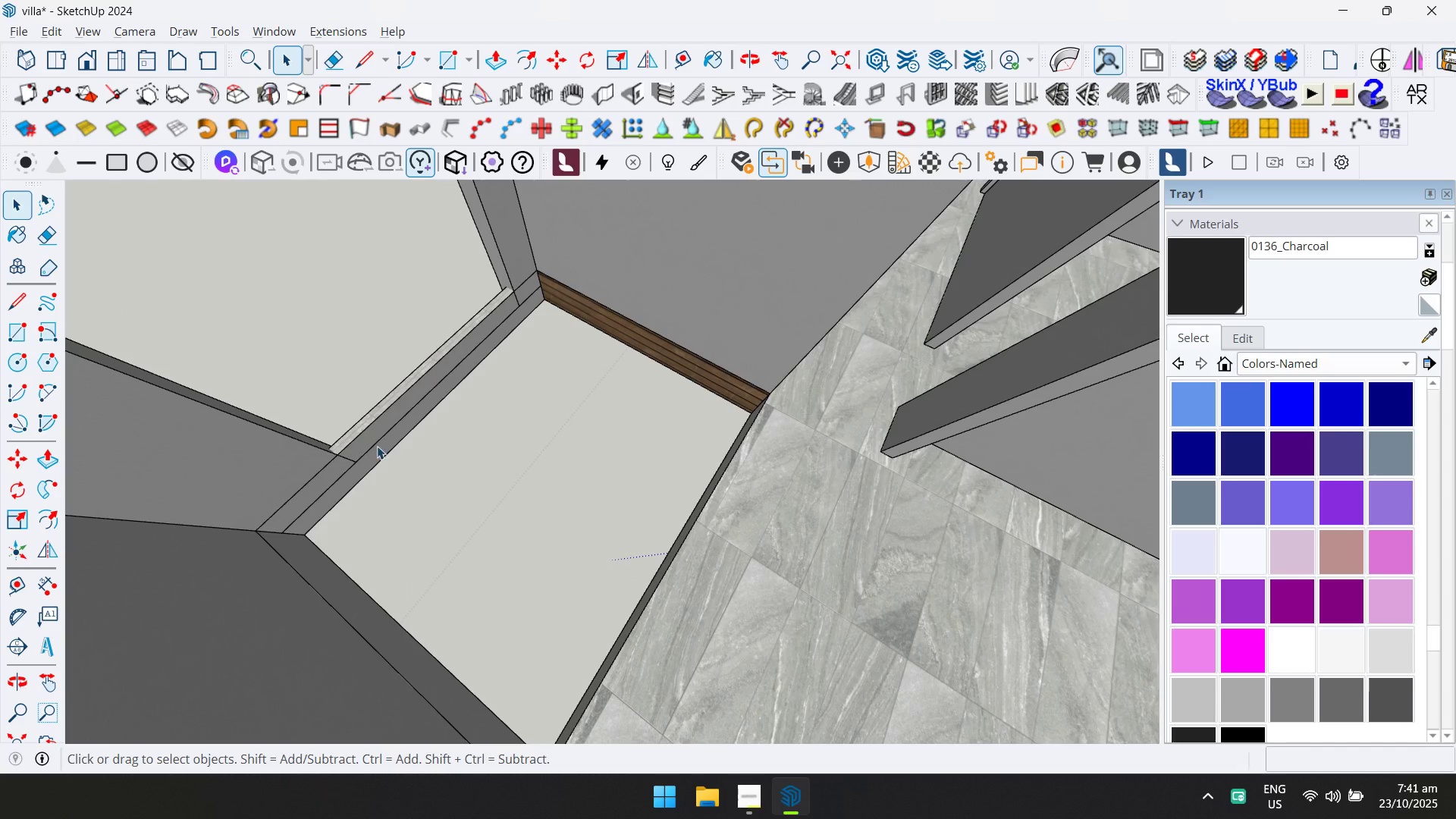 
left_click([379, 438])
 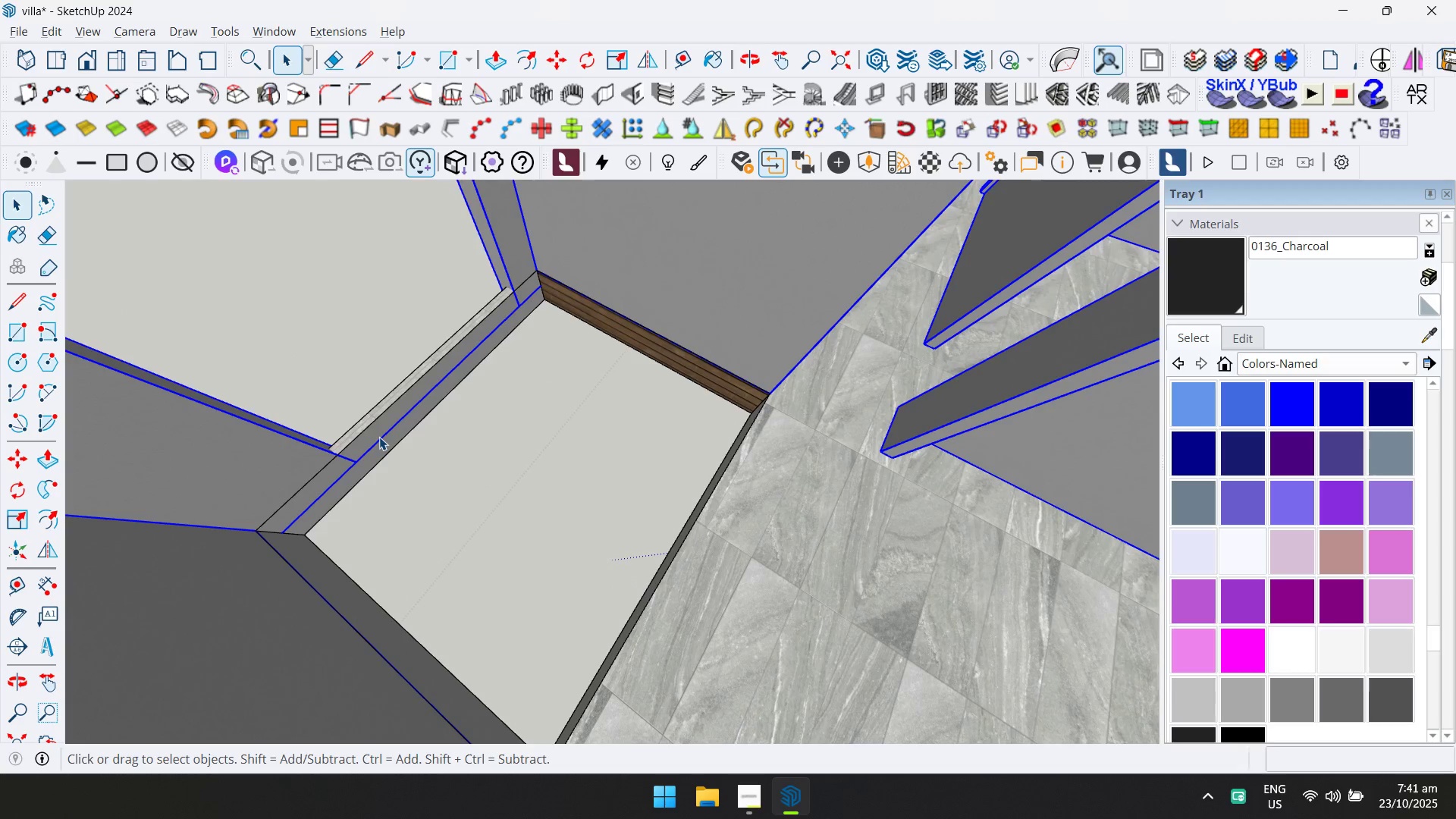 
scroll: coordinate [560, 428], scroll_direction: down, amount: 18.0
 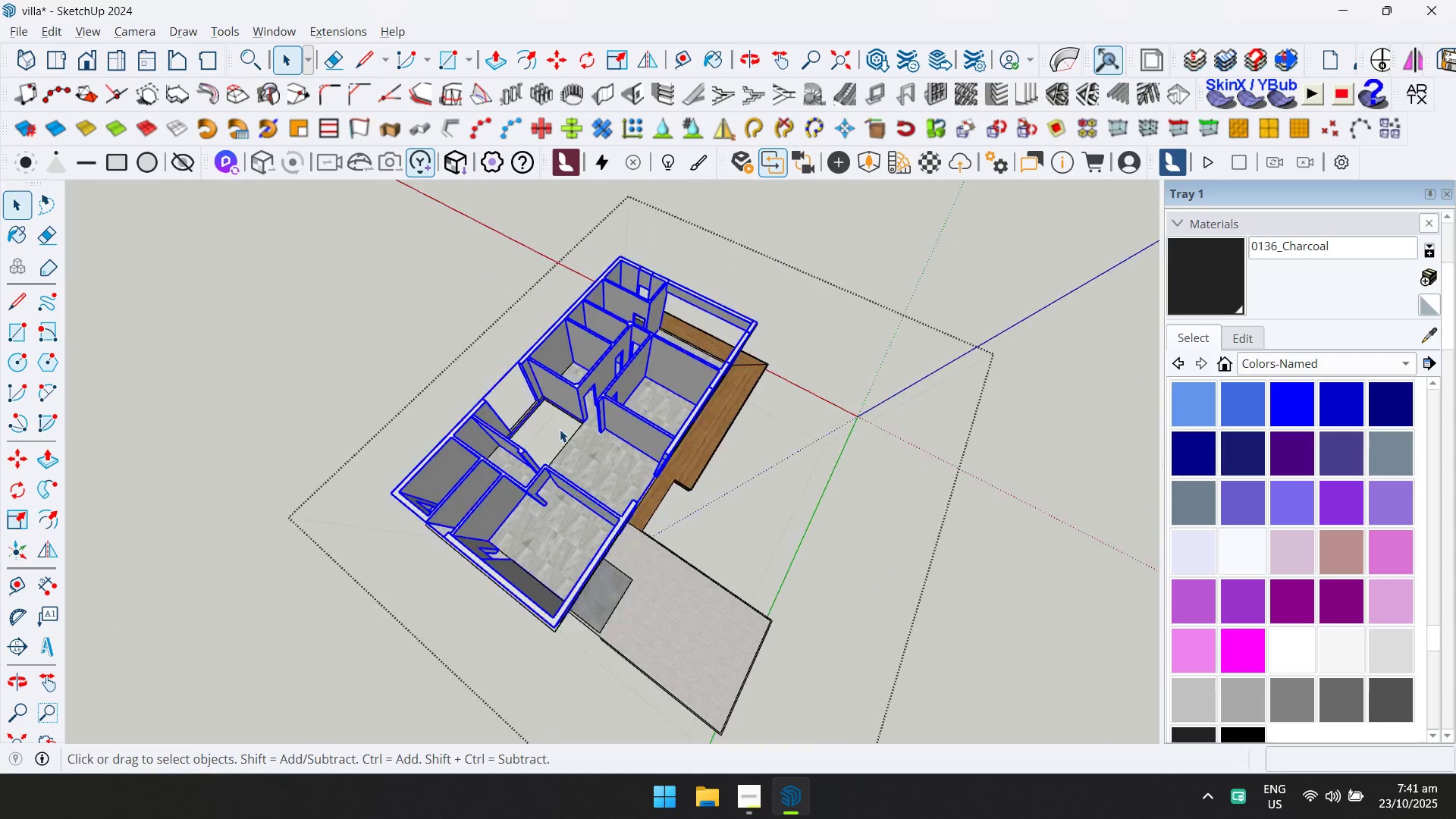 
key(Escape)
 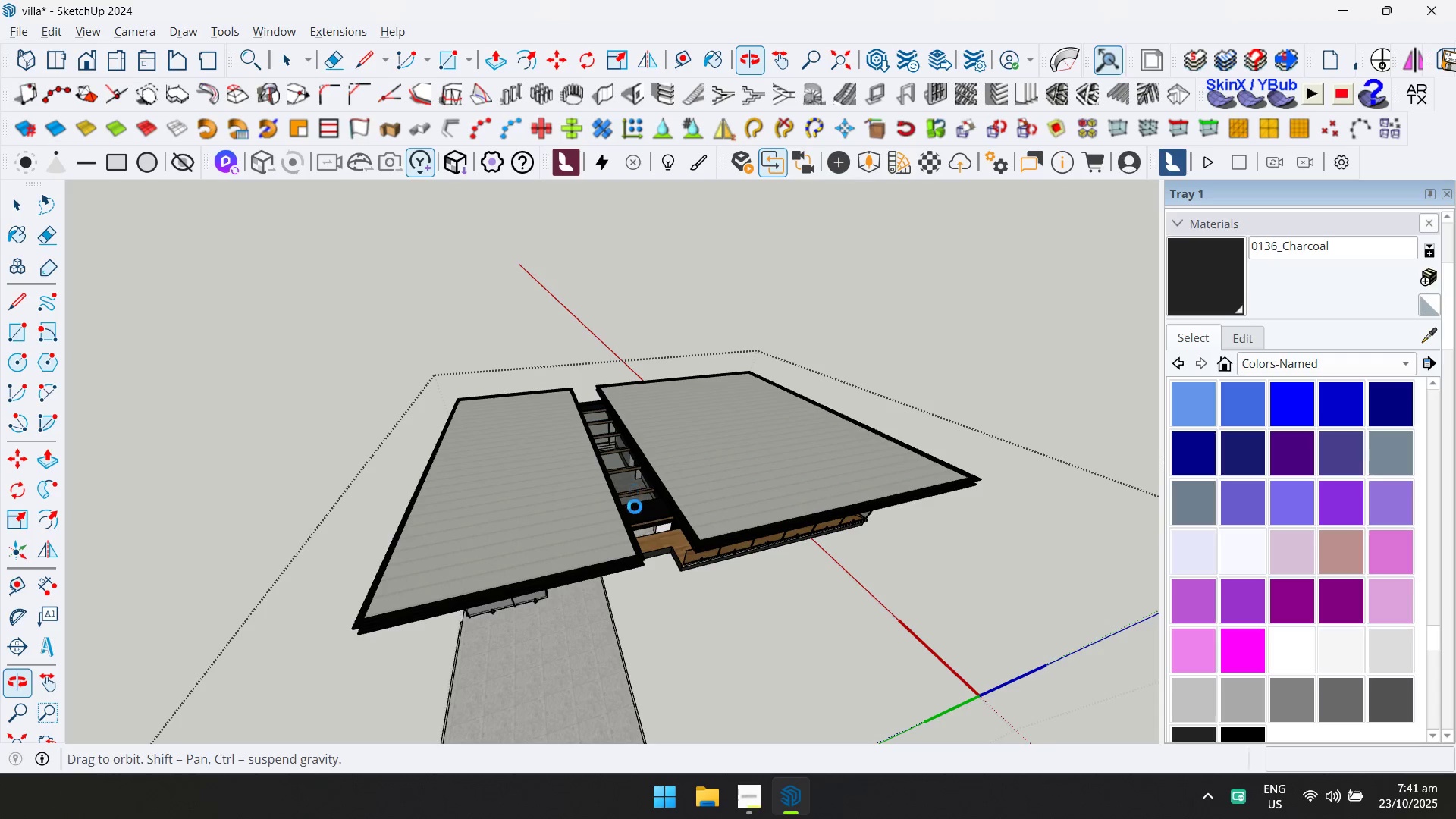 
key(Escape)
 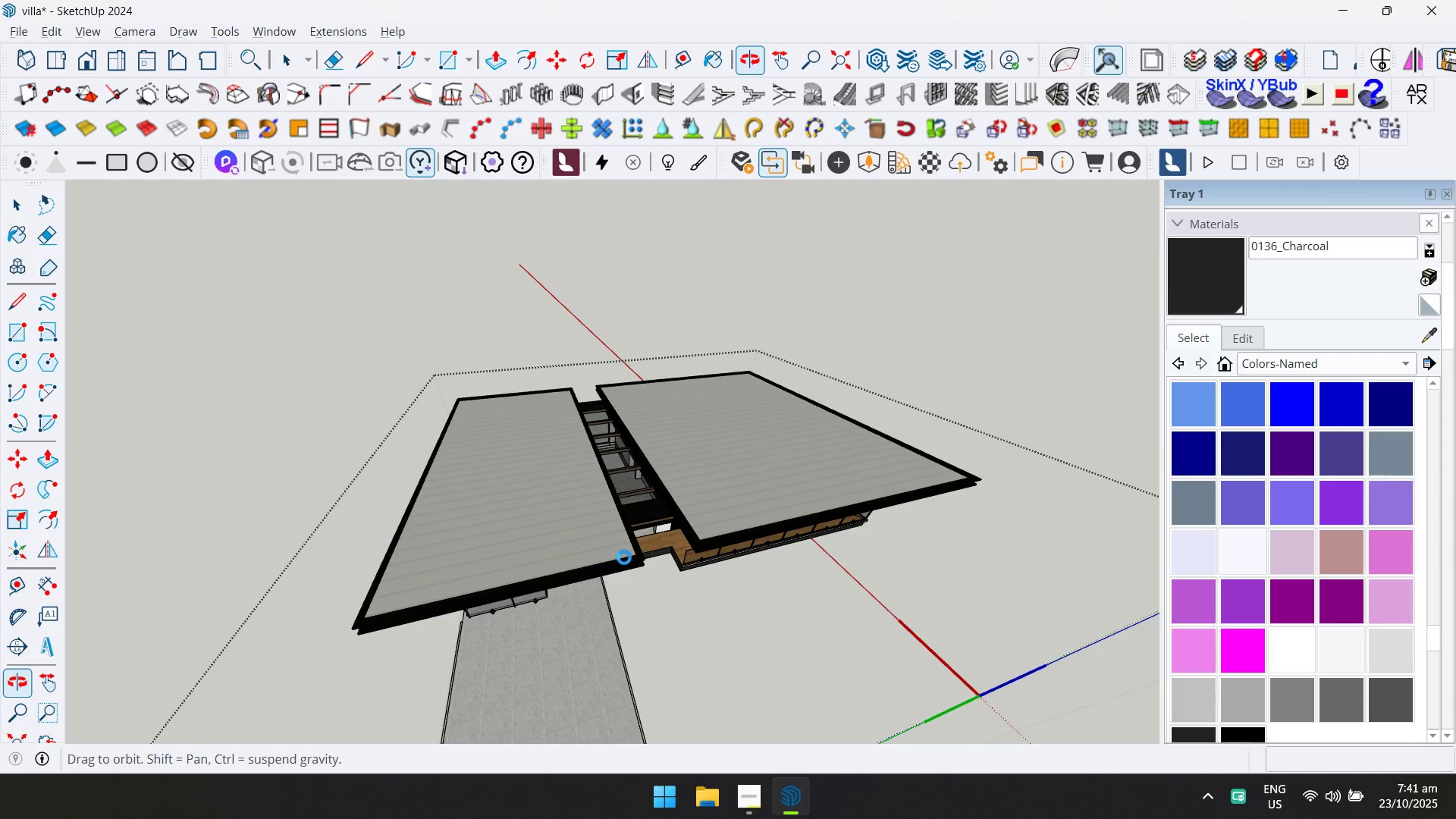 
key(Space)
 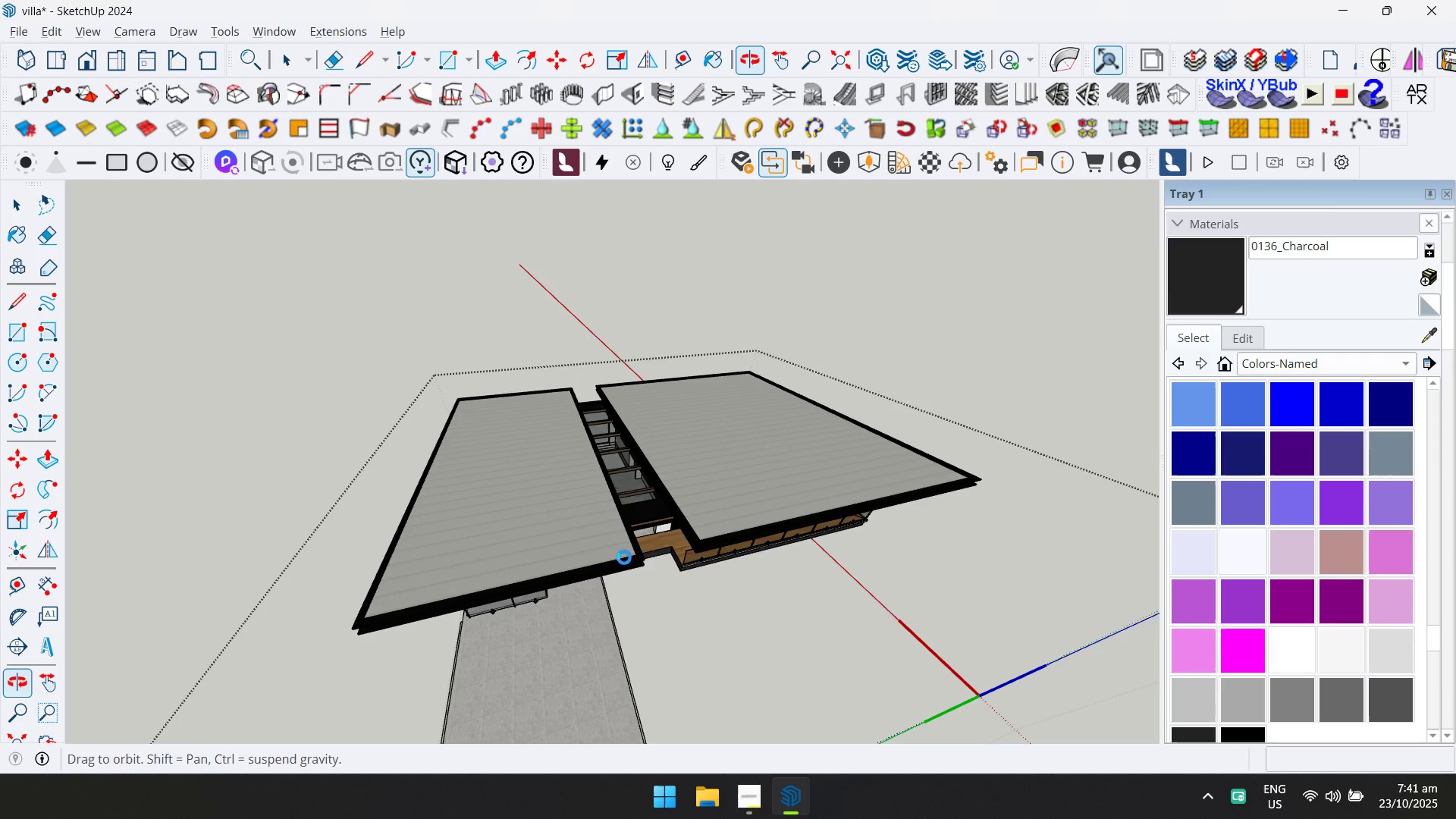 
key(Escape)
 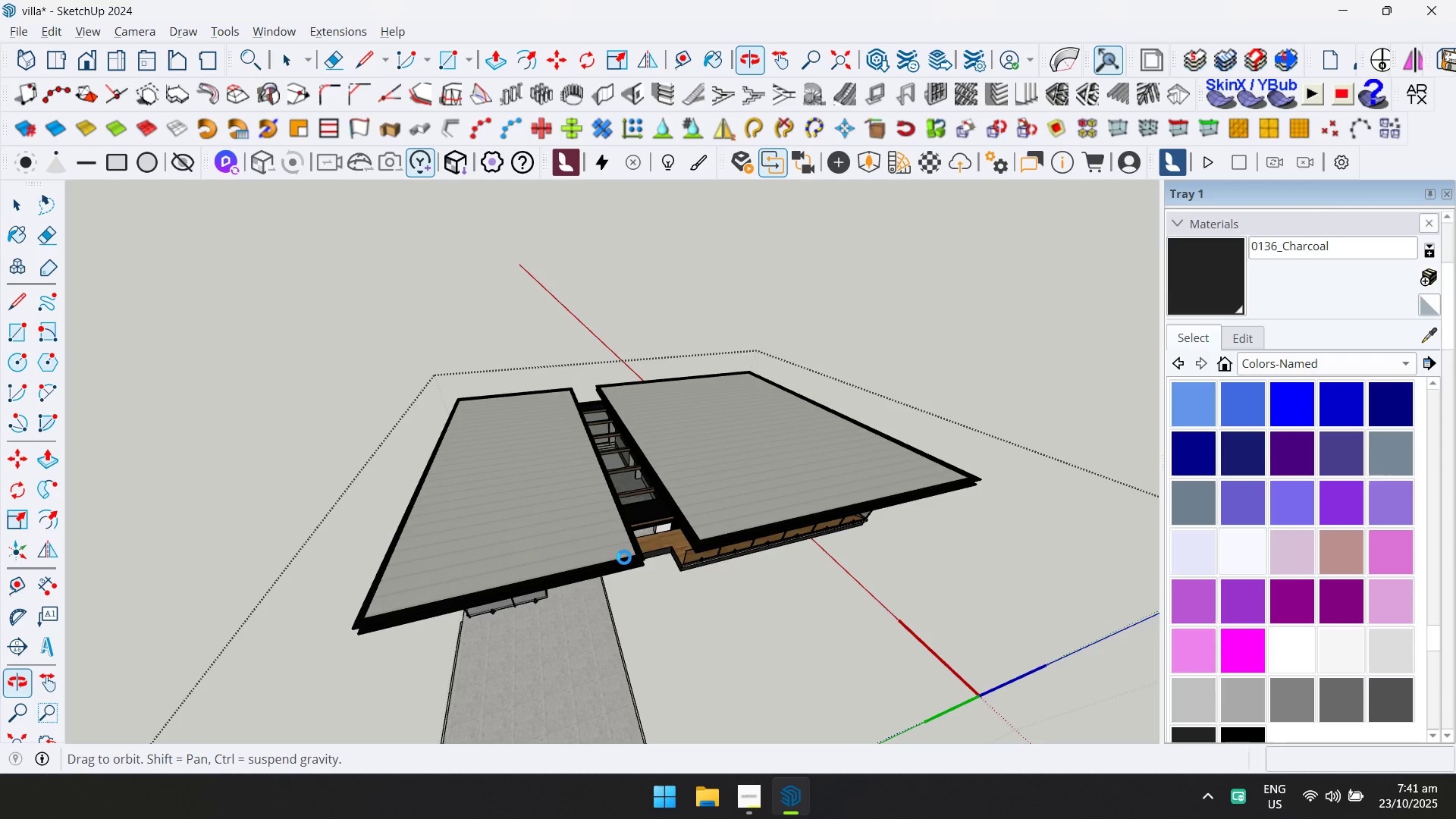 
key(Alt+AltLeft)
 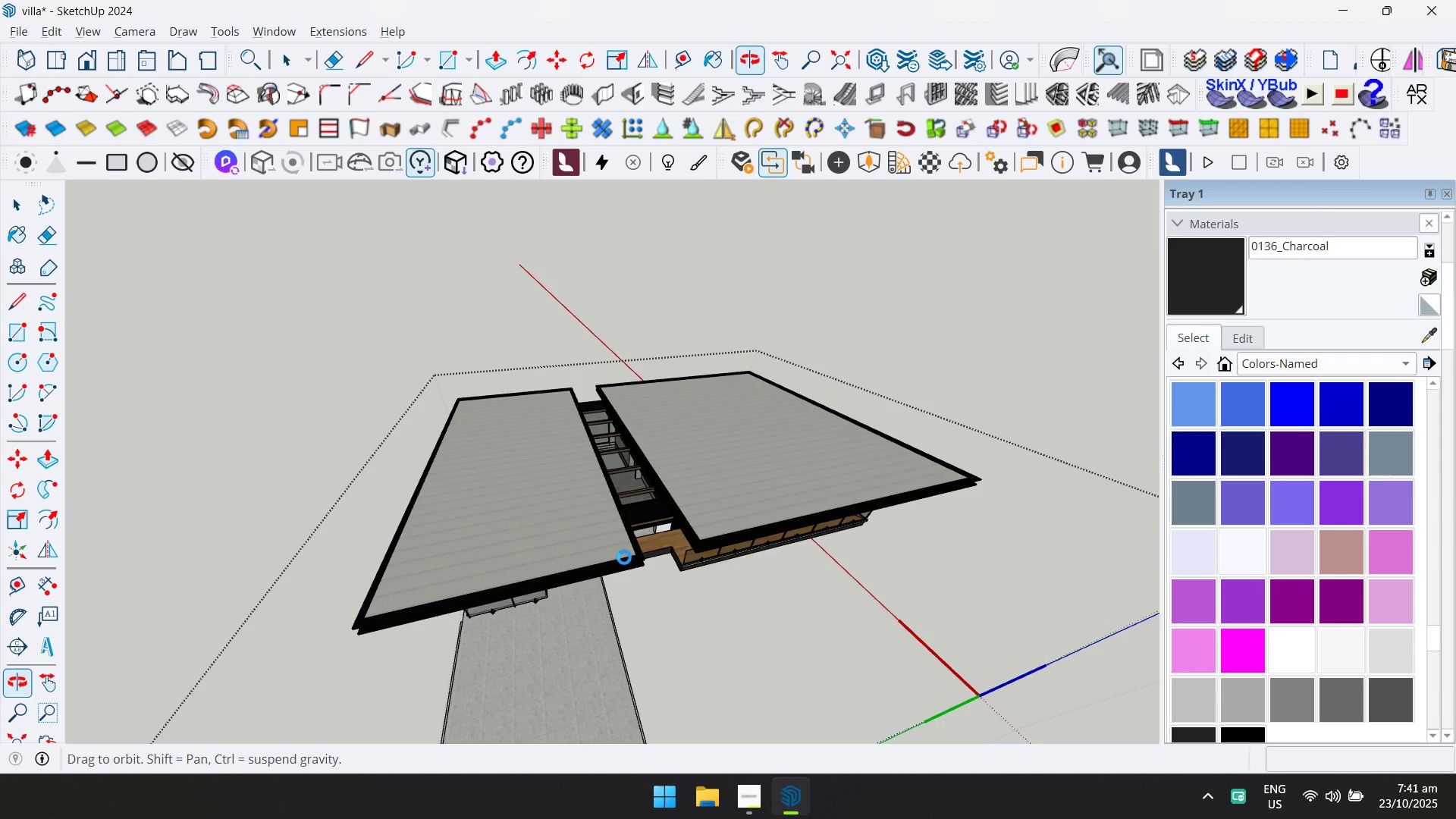 
key(Alt+Tab)